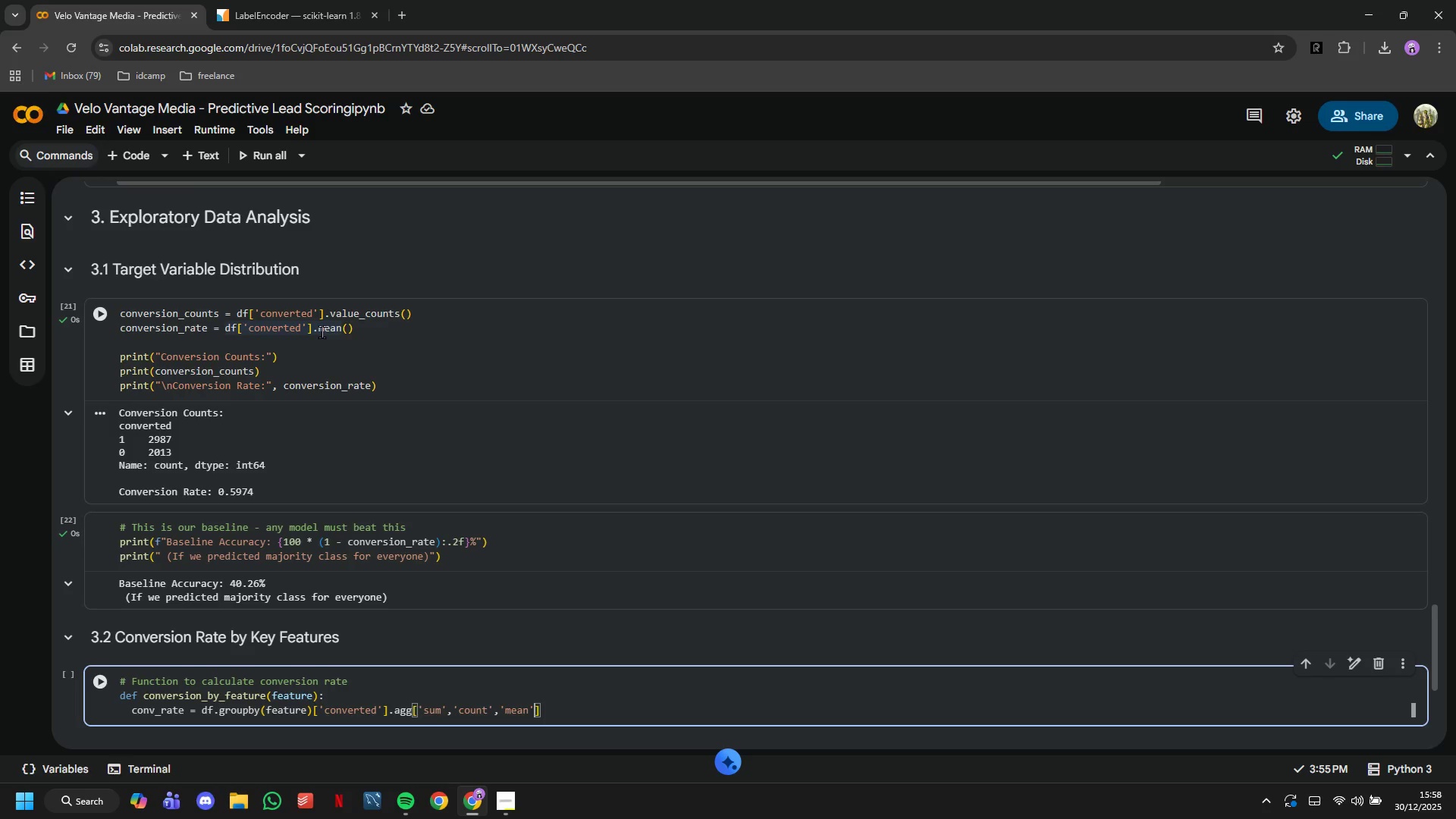 
key(ArrowRight)
 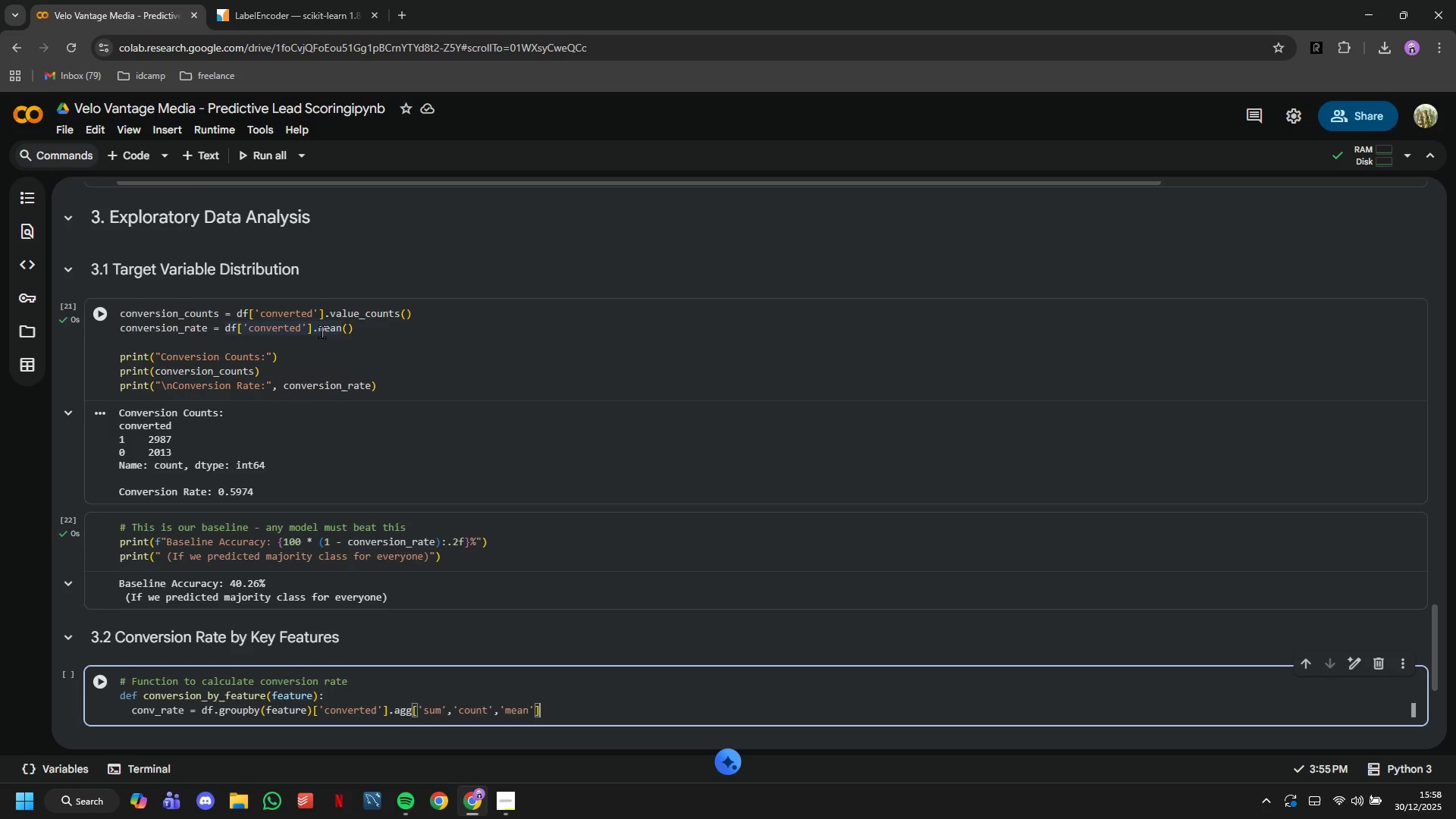 
key(Enter)